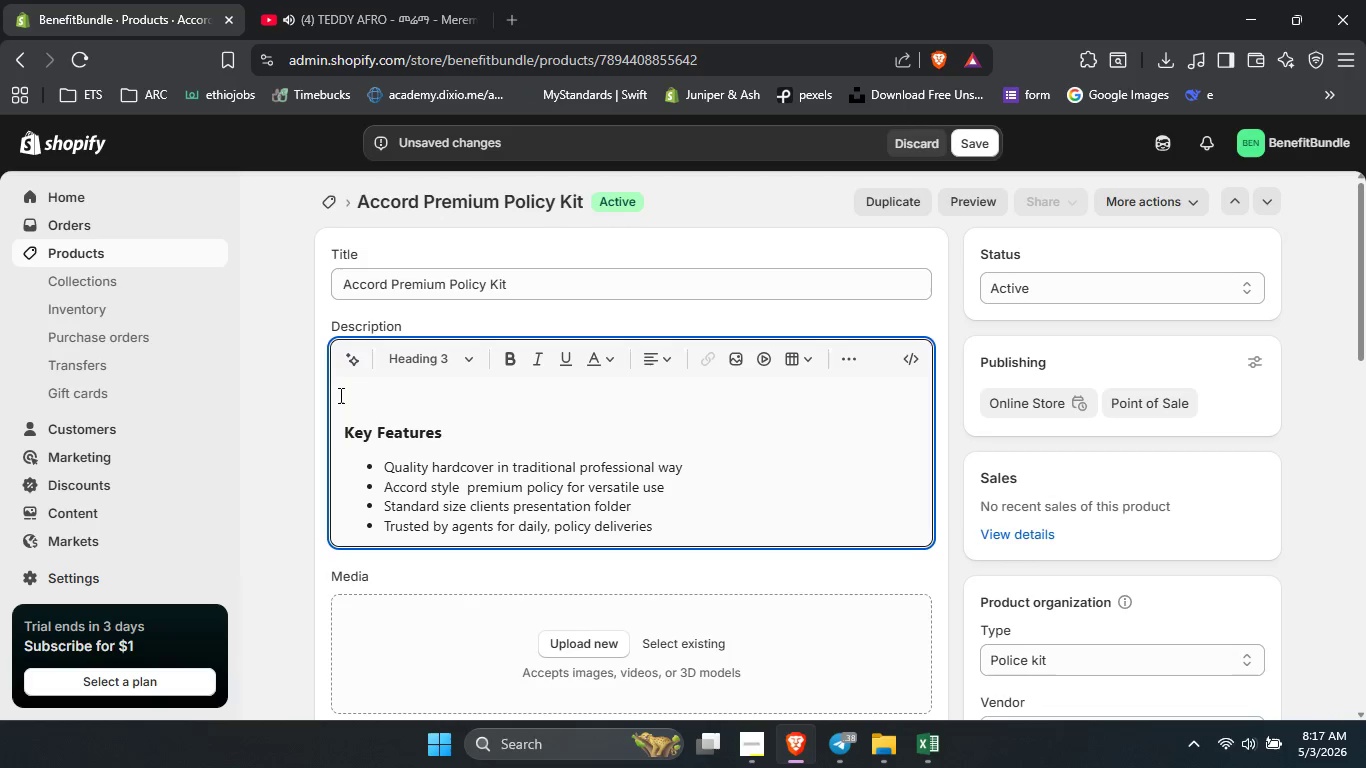 
key(ArrowUp)
 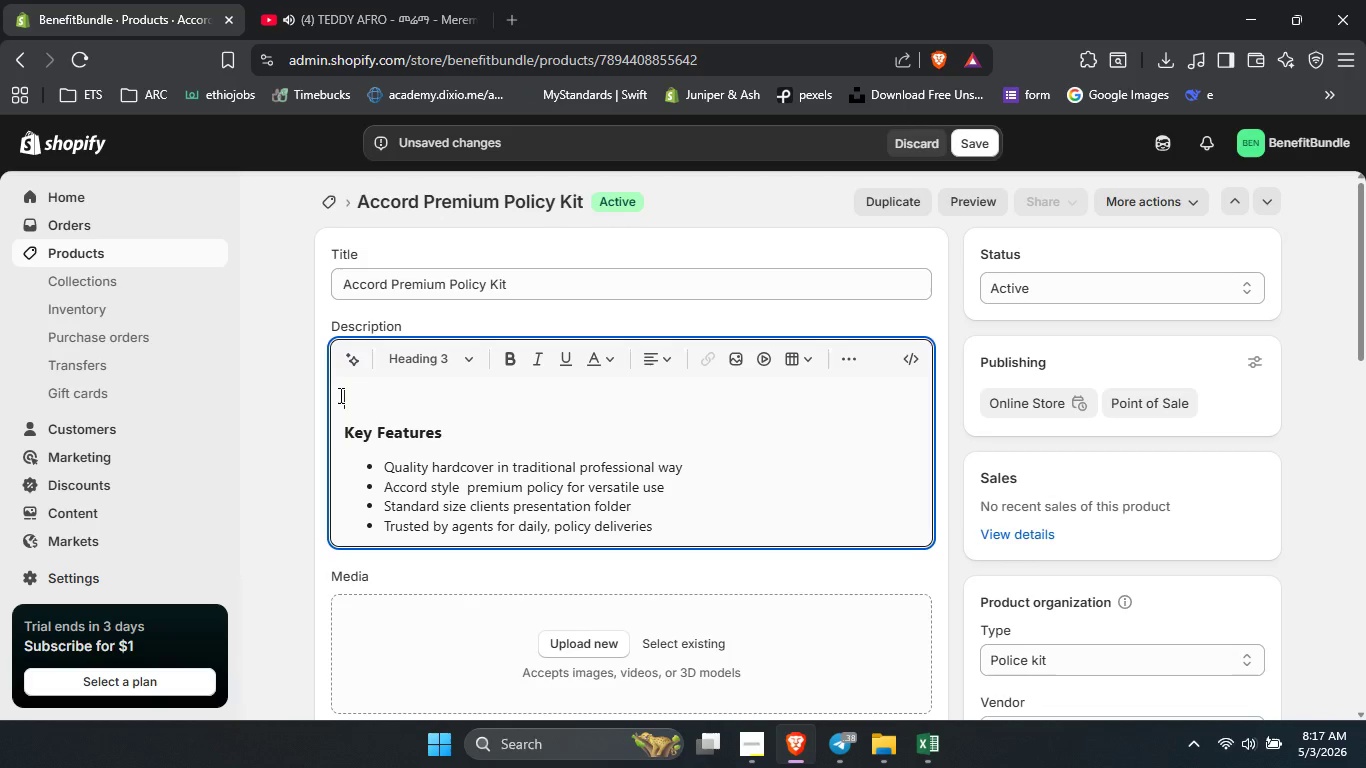 
hold_key(key=ShiftLeft, duration=0.5)
 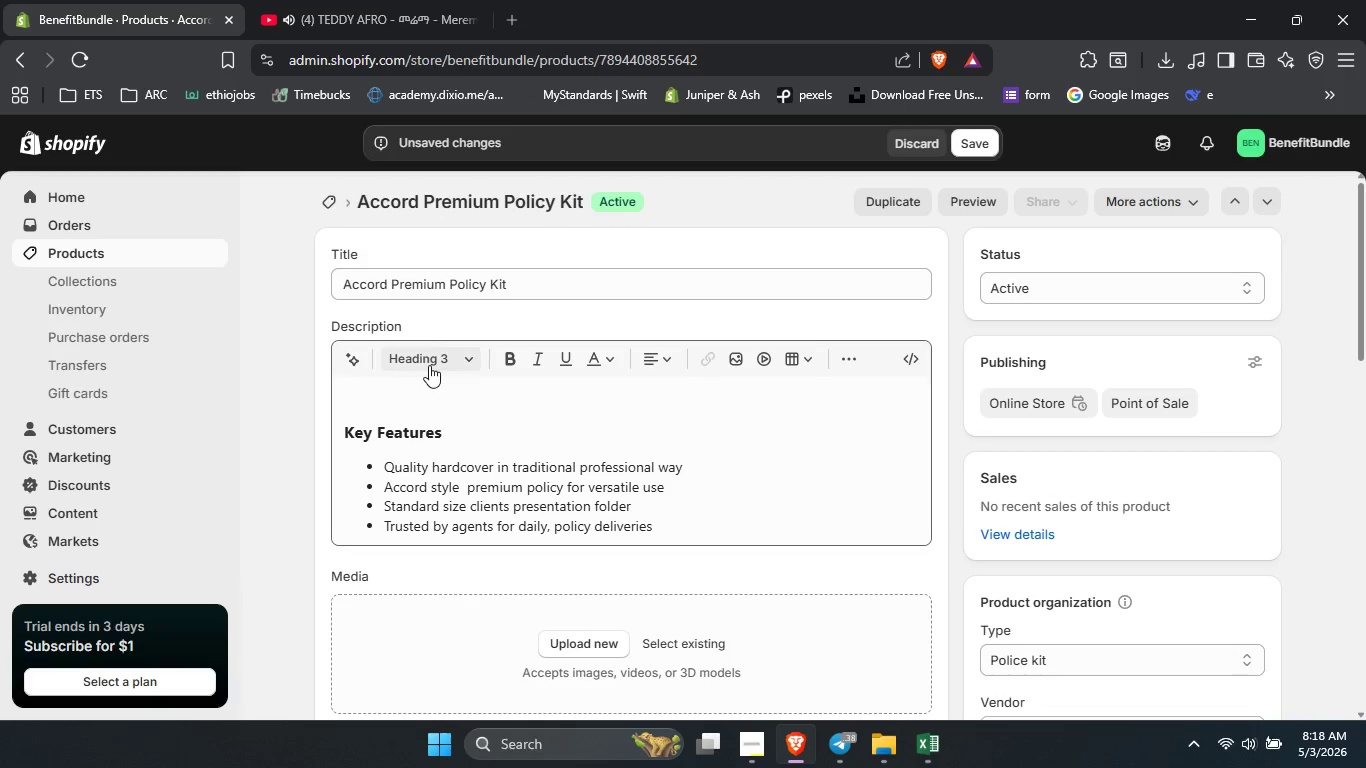 
double_click([429, 360])
 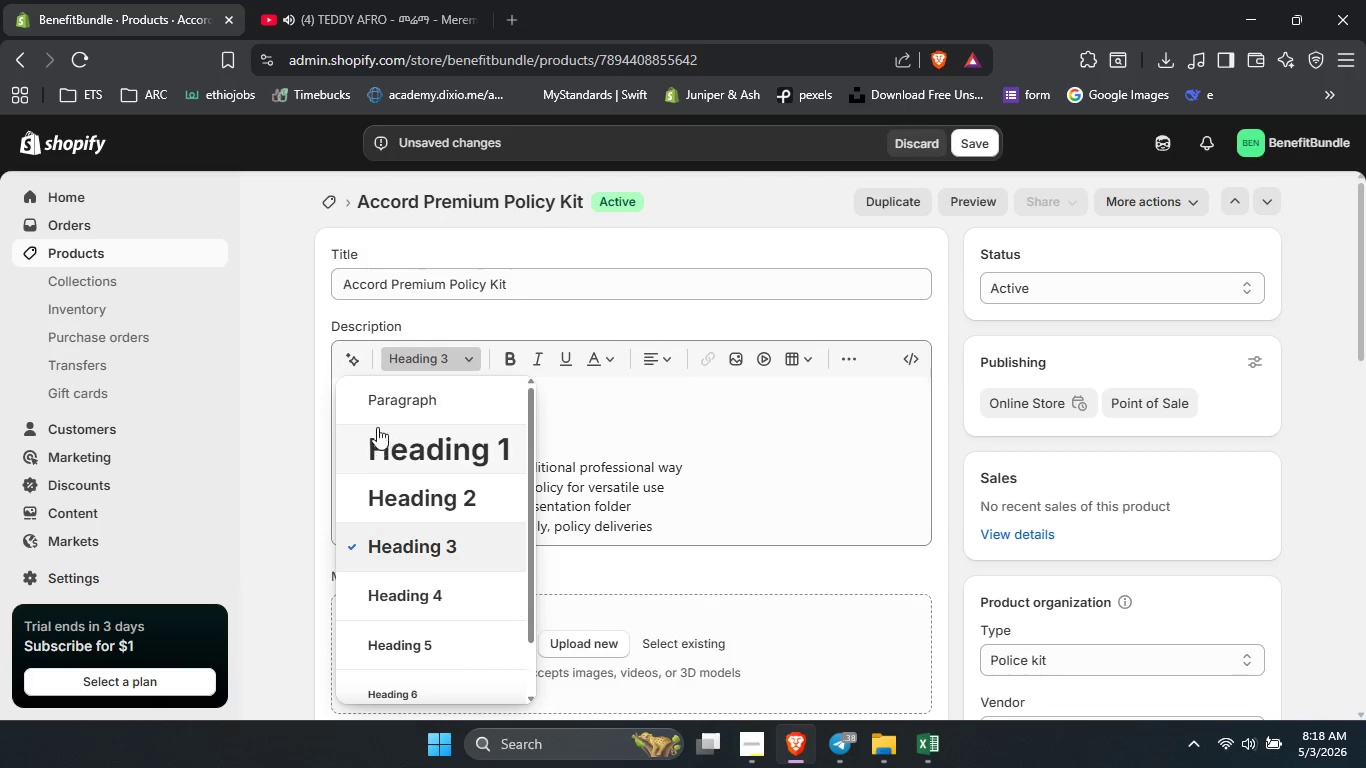 
left_click([375, 409])
 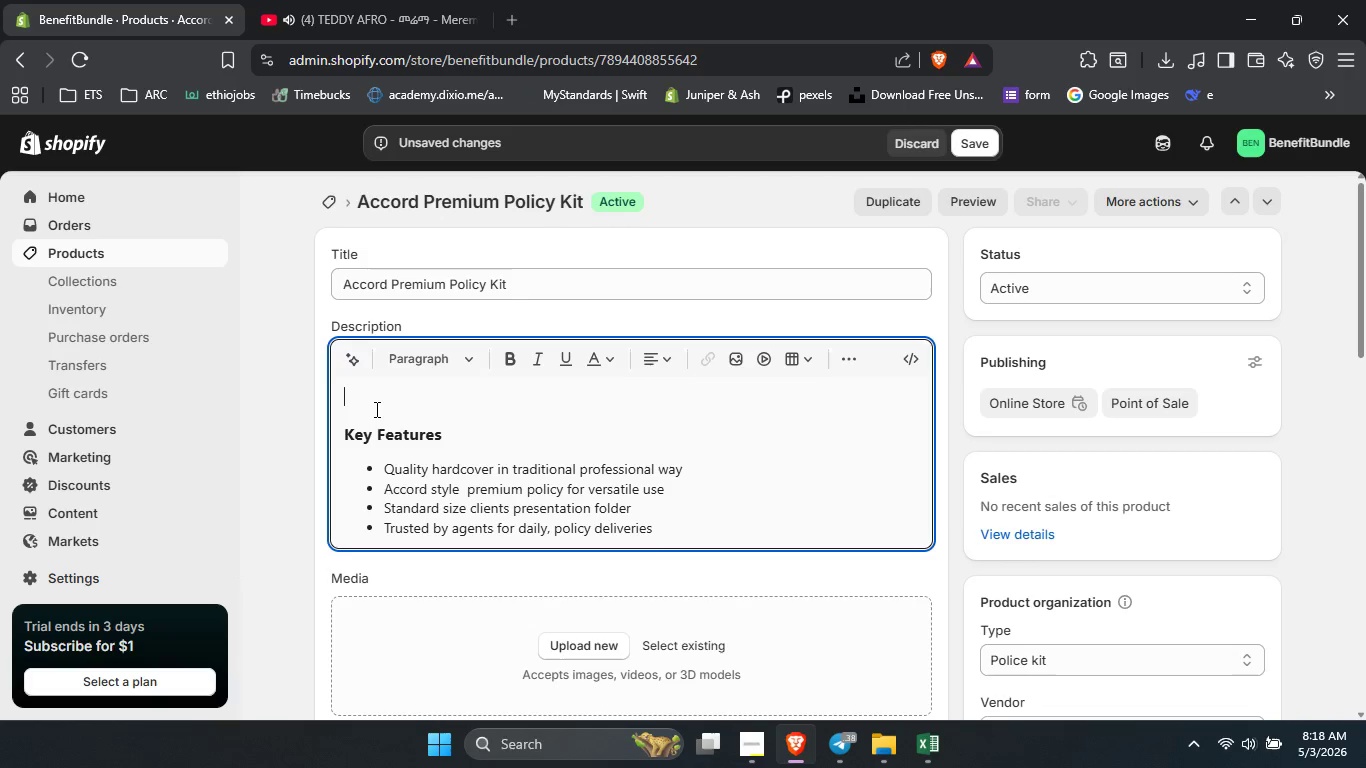 
type(The Accord [VolumeDown][VolumeDown][VolumeDown][VolumeDown][VolumeDown]premium policy kit delivers reliable, professional organization for agents who value consistency across all client presentation. This insurance policy organizer follows a standard format )
key(Backspace)
key(Backspace)
key(Backspace)
key(Backspace)
key(Backspace)
key(Backspace)
key(Backspace)
key(Backspace)
type(ized format that works for life, health )
key(Backspace)
type(, and commercial policies alike. The accord style interior expands to accommodate poliv)
key(Backspace)
type(cies of varying thickness. aver)
key(Backspace)
key(Backspace)
key(Backspace)
type( )
key(Backspace)
key(Backspace)
type(A versatile addition to any agent welcome kit lineup.)
 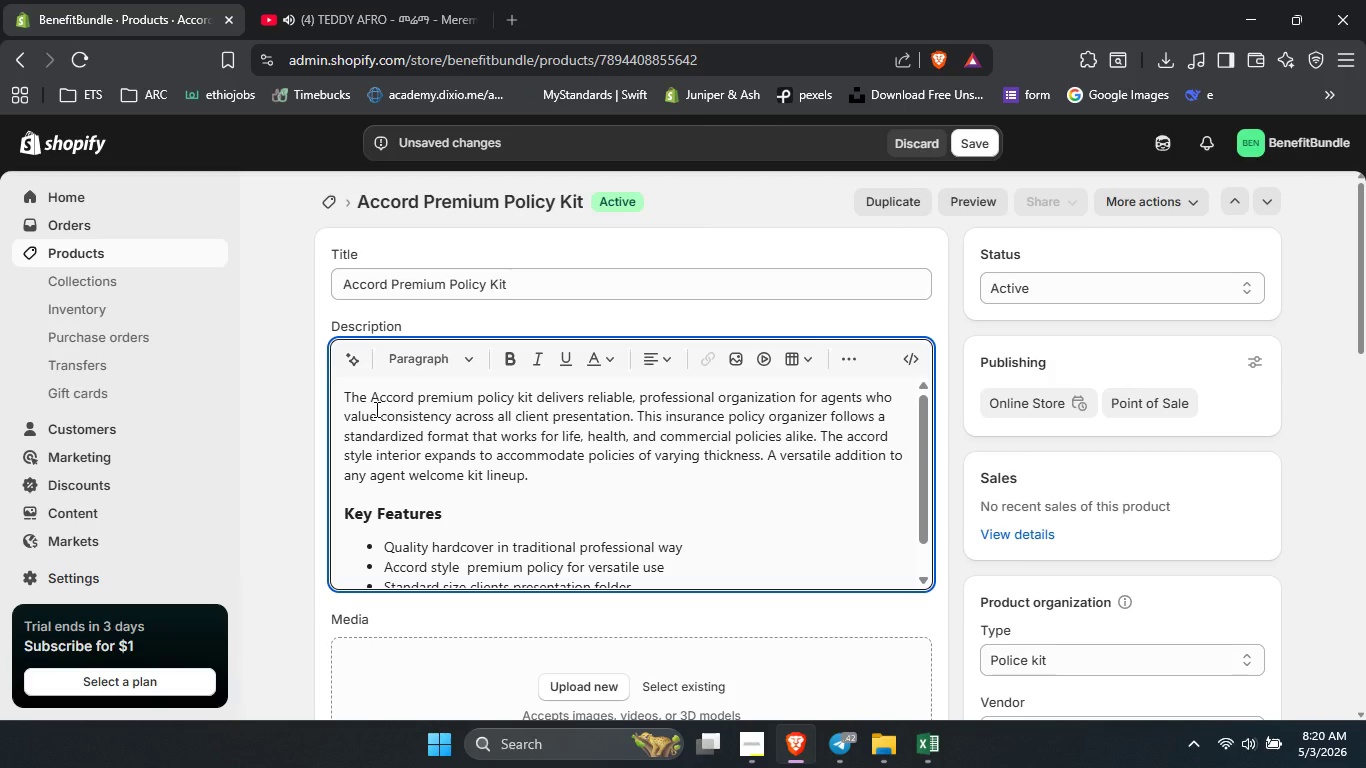 
left_click([964, 152])
 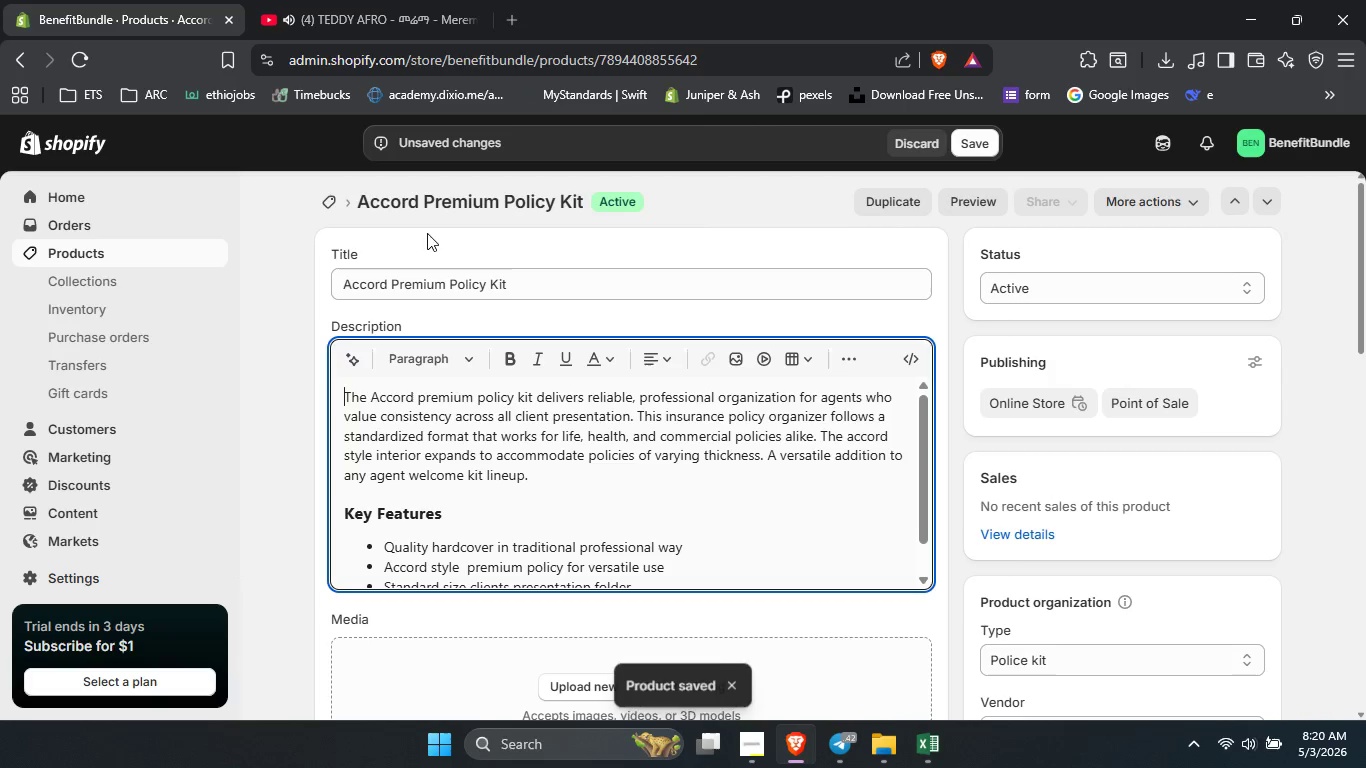 
left_click([198, 254])
 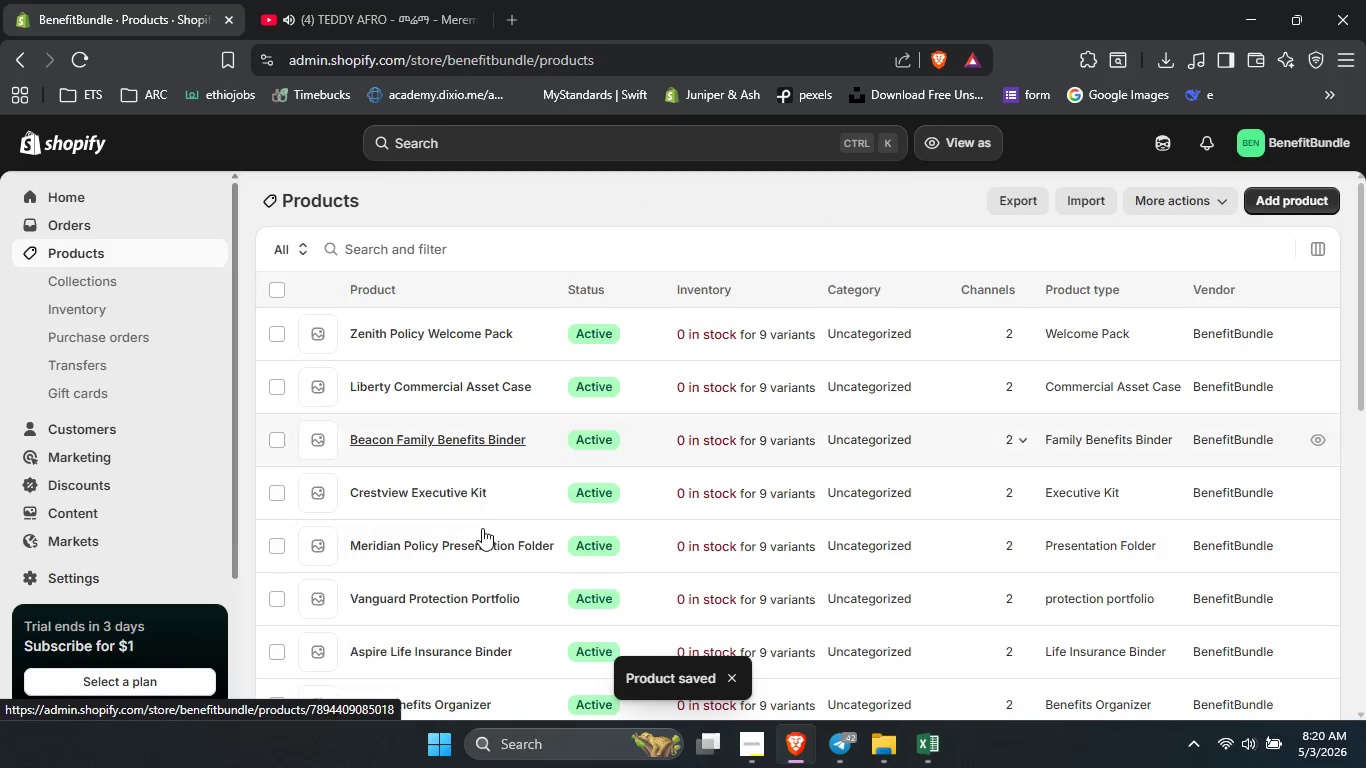 
scroll: coordinate [482, 528], scroll_direction: down, amount: 3.0
 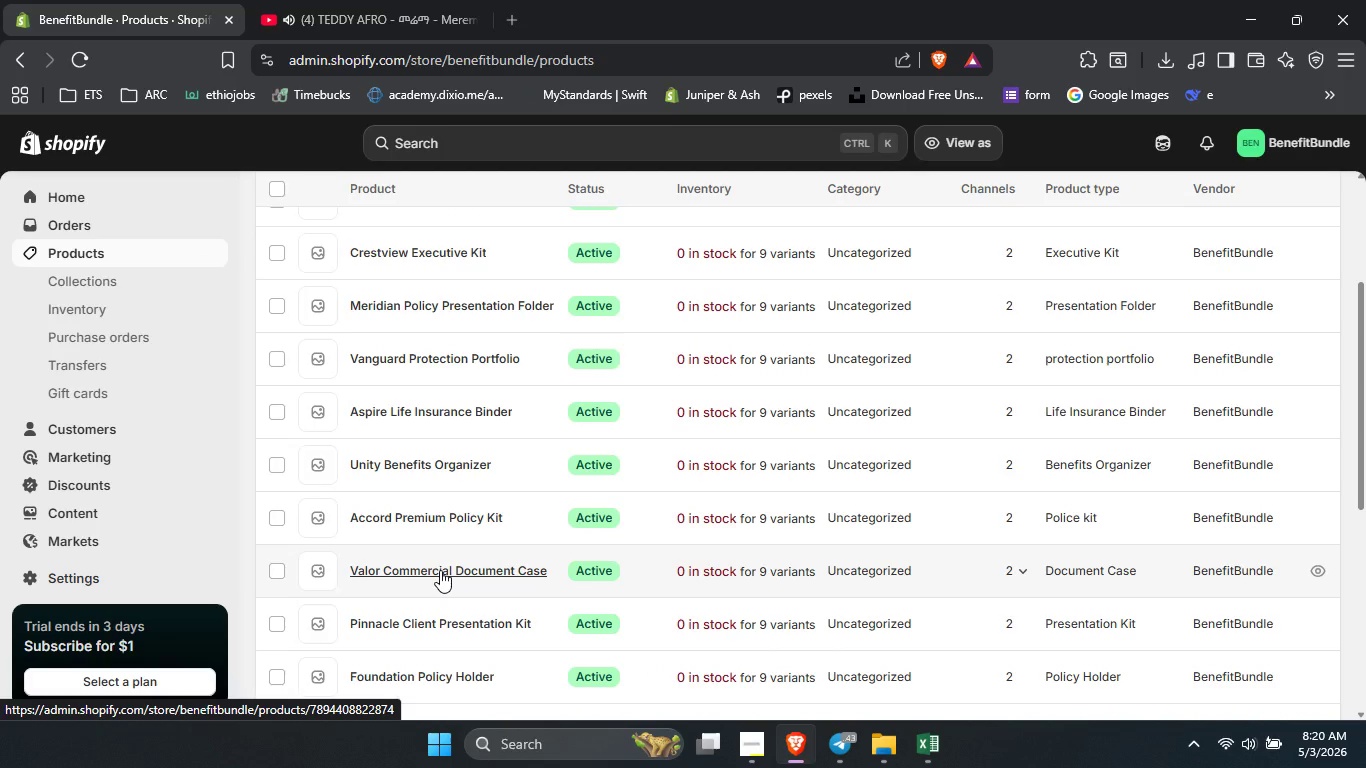 
left_click([440, 570])
 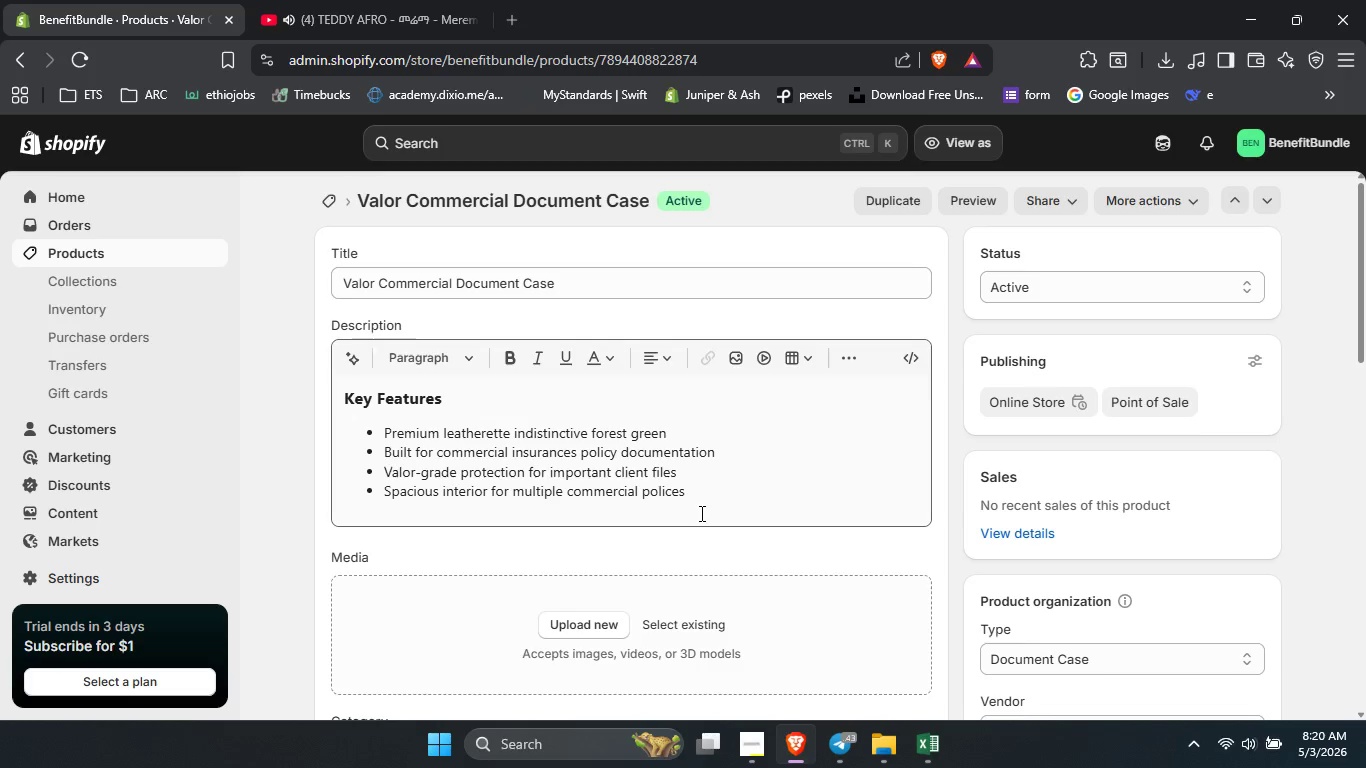 
scroll: coordinate [944, 558], scroll_direction: down, amount: 1.0
 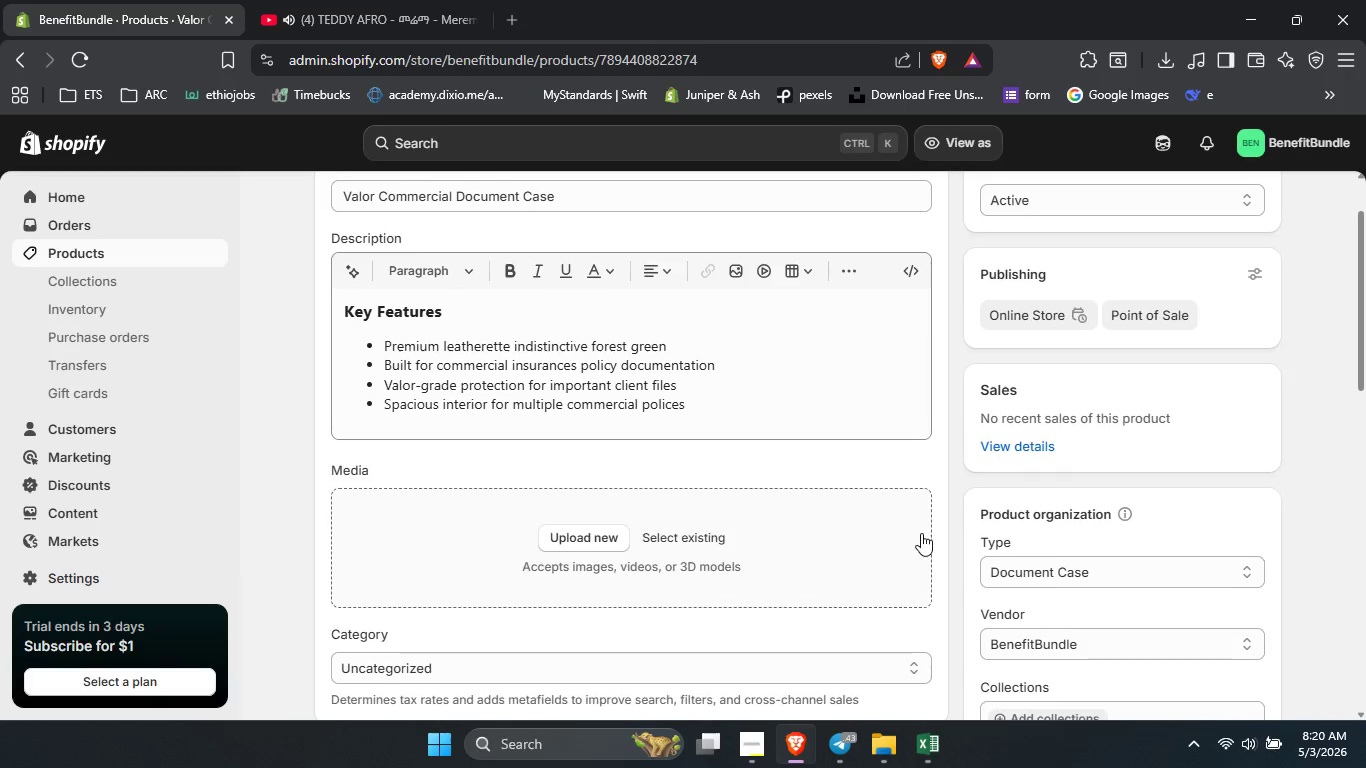 
scroll: coordinate [921, 533], scroll_direction: none, amount: 0.0
 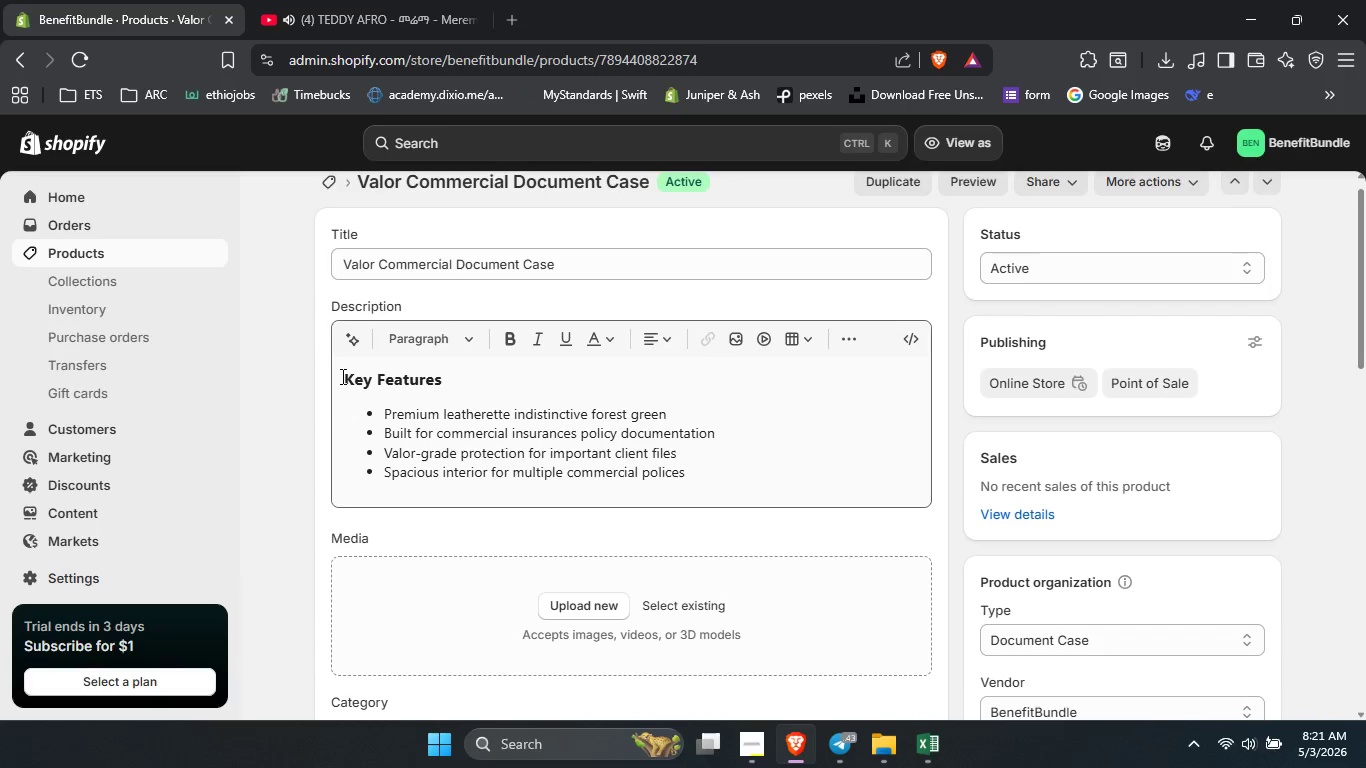 
left_click([341, 376])
 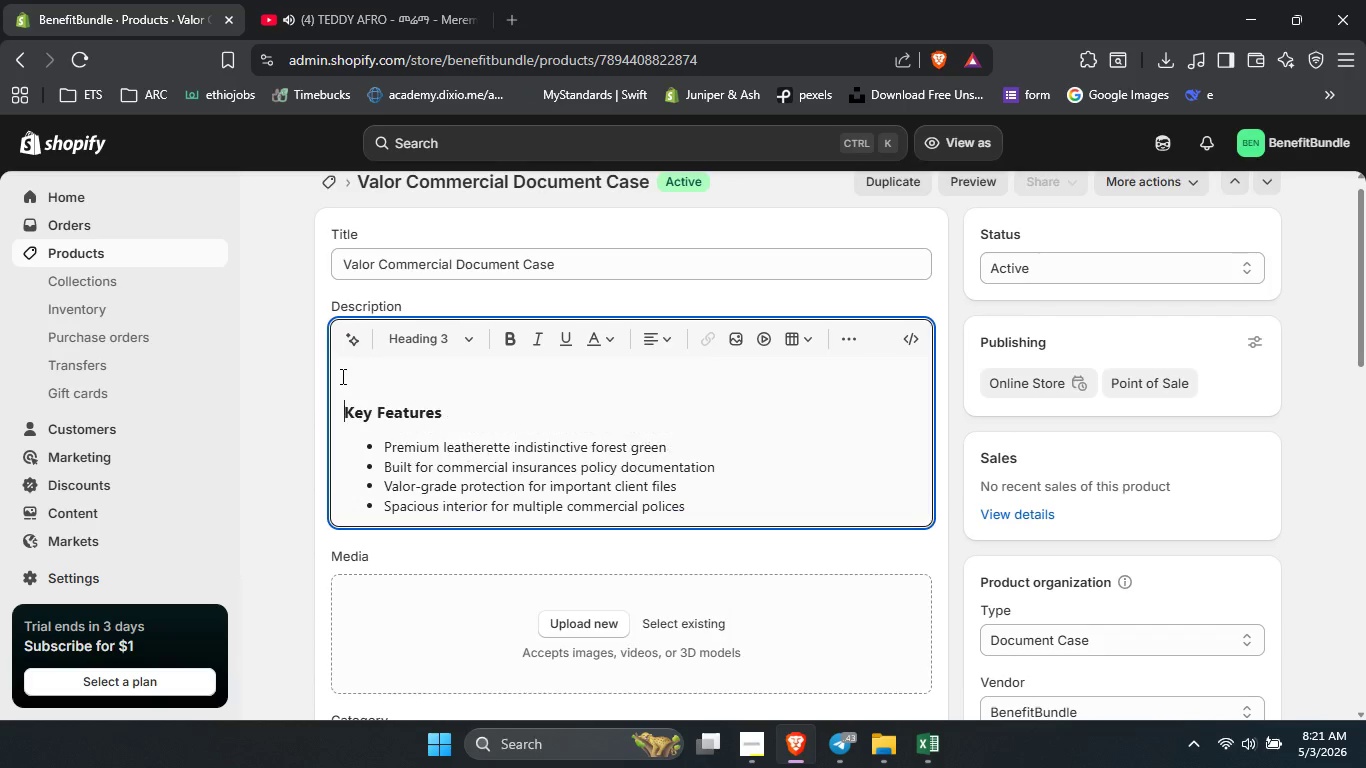 
key(Enter)
 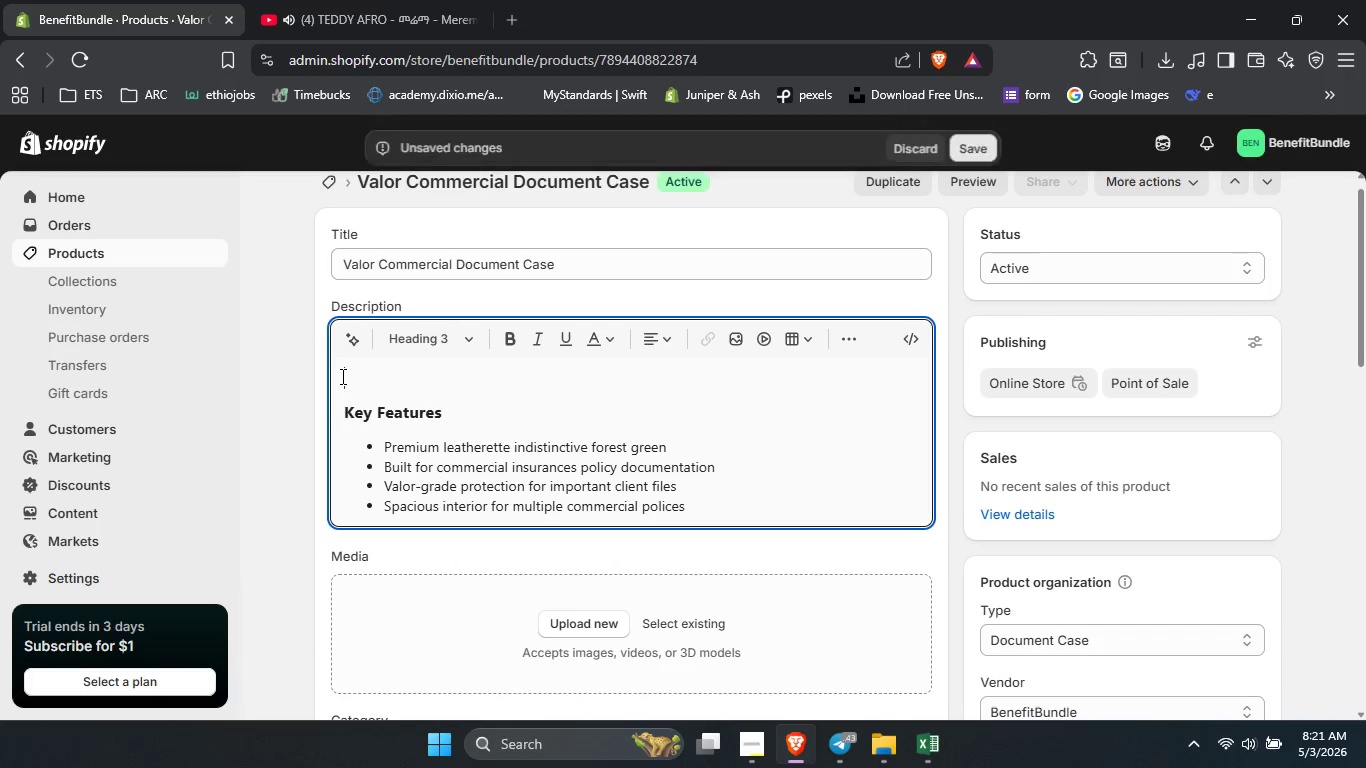 
key(ArrowUp)
 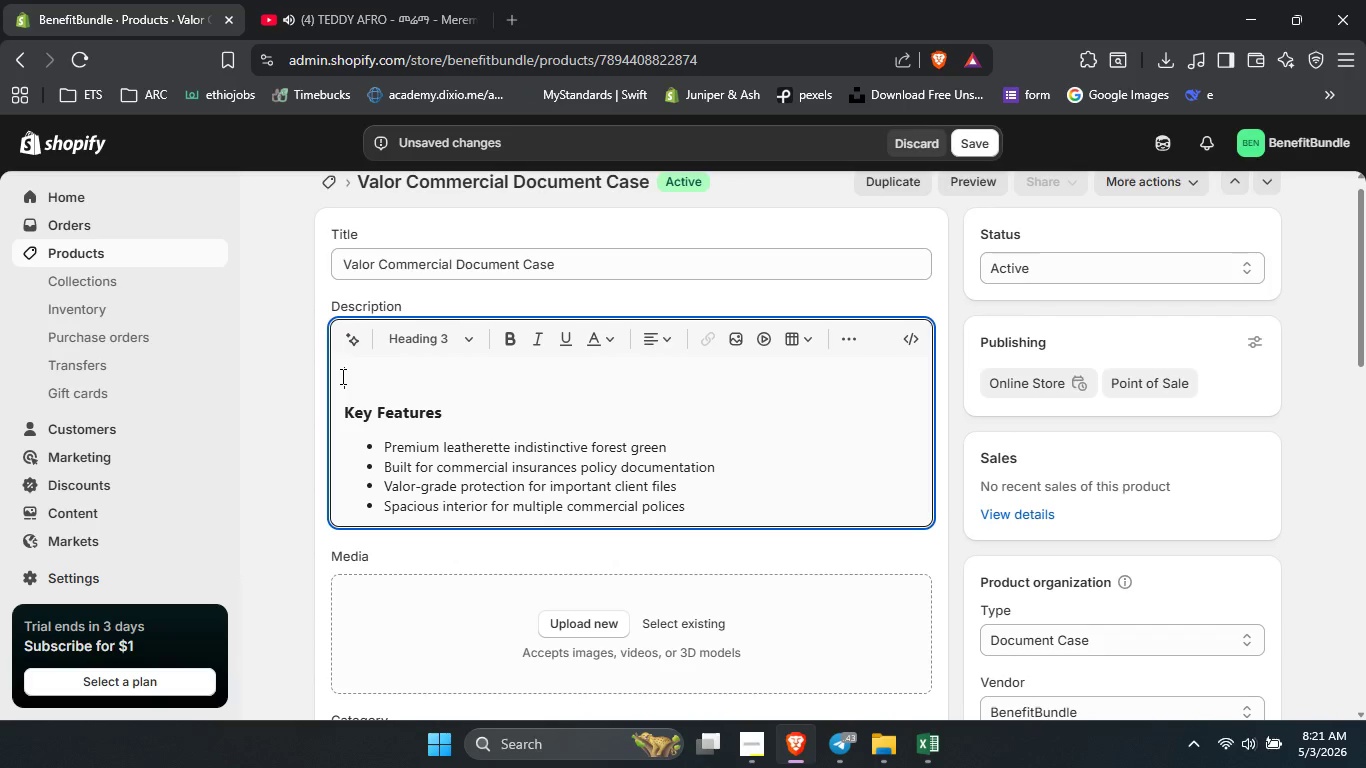 
key(ArrowUp)
 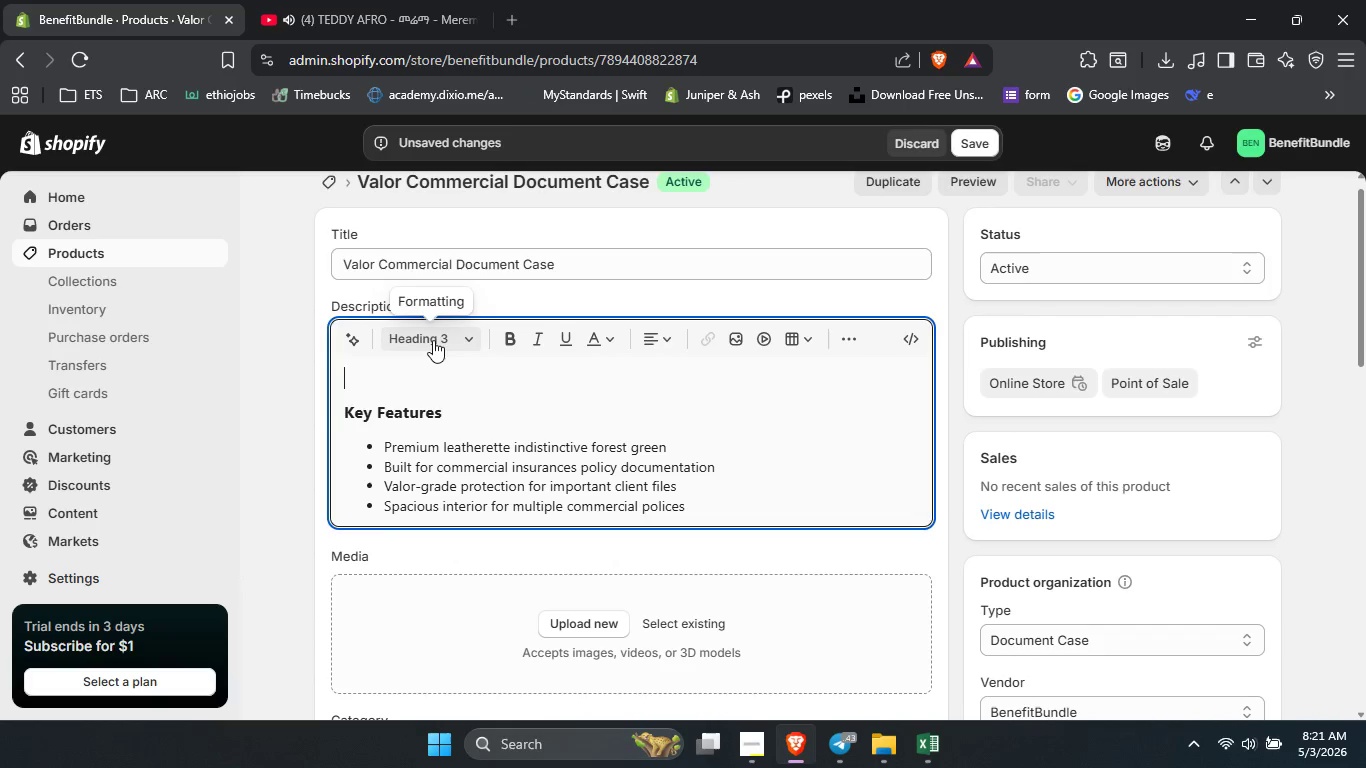 
left_click([433, 340])
 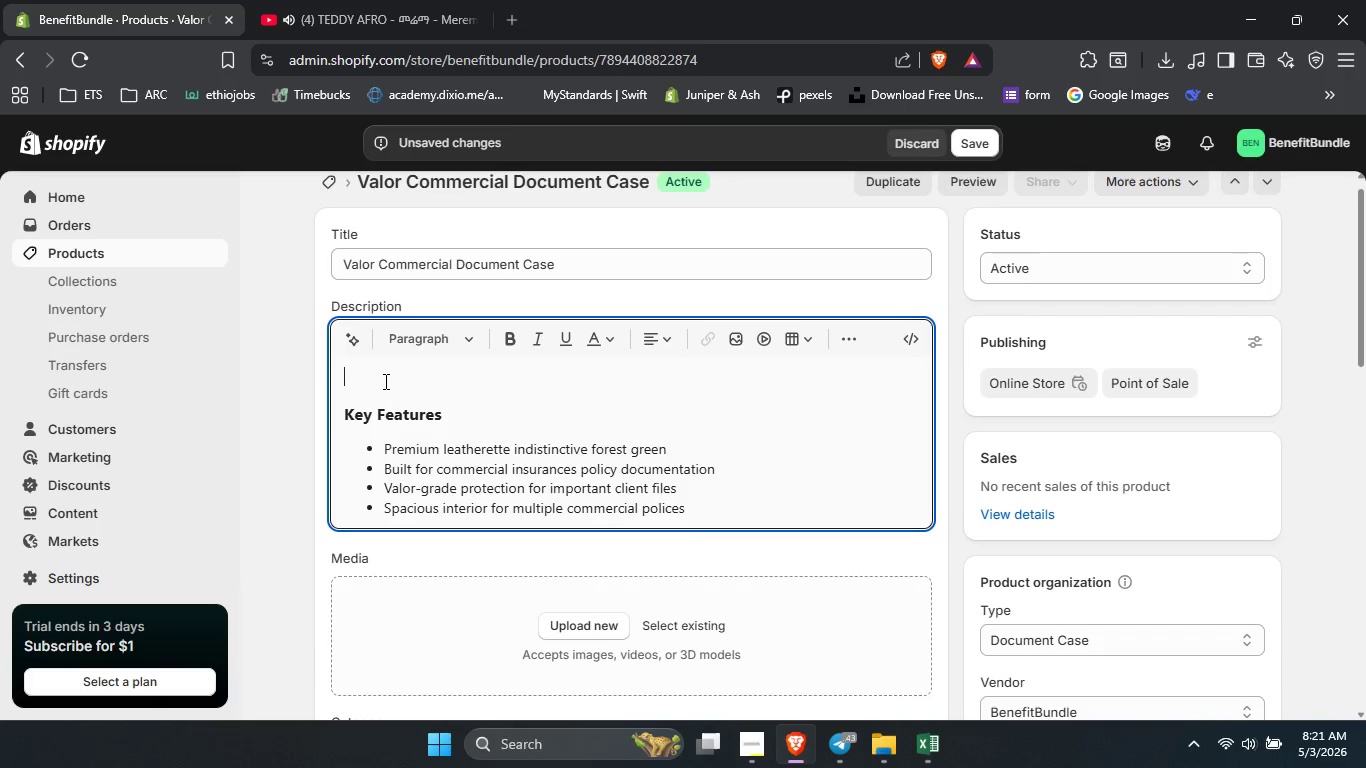 
type(The Valor commercial document case is purpose built for commercial lines ah)
key(Backspace)
type(gents handling multiple policies per client account. )
 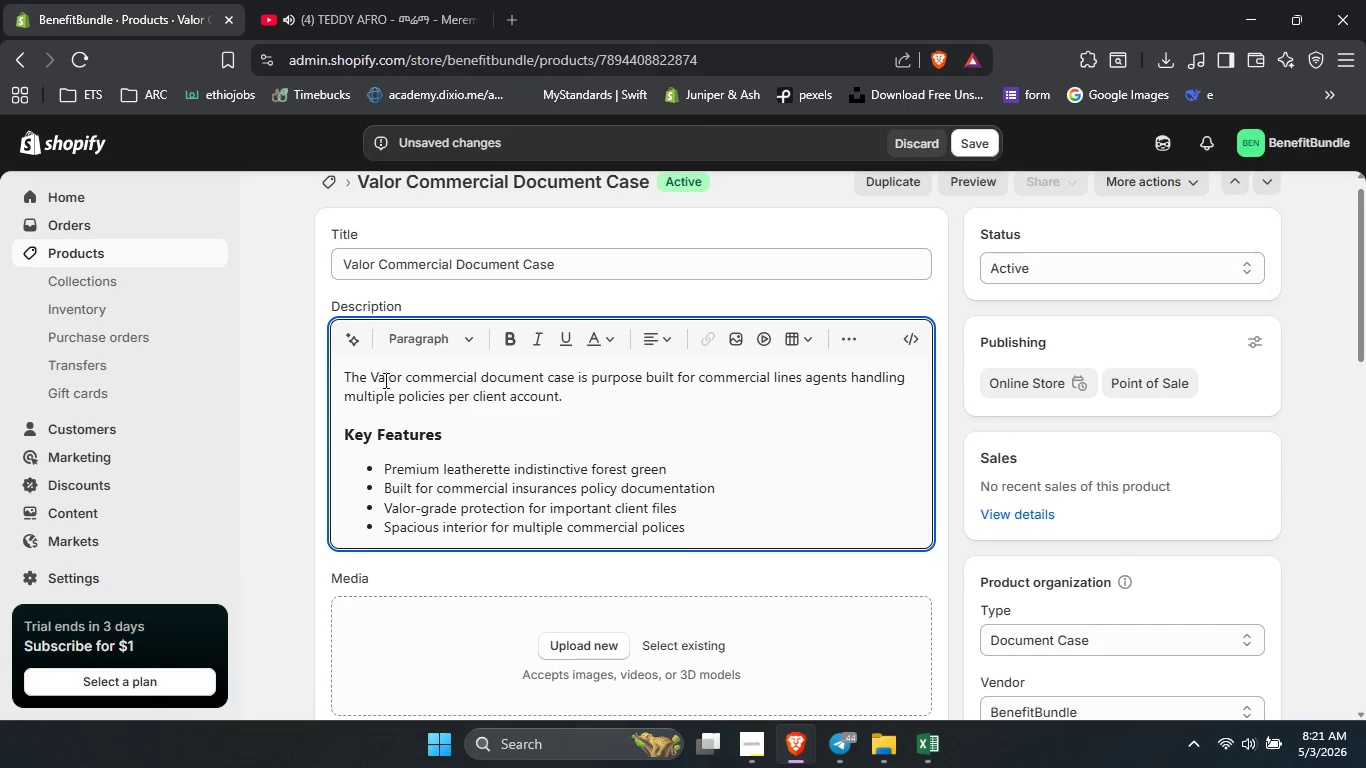 
 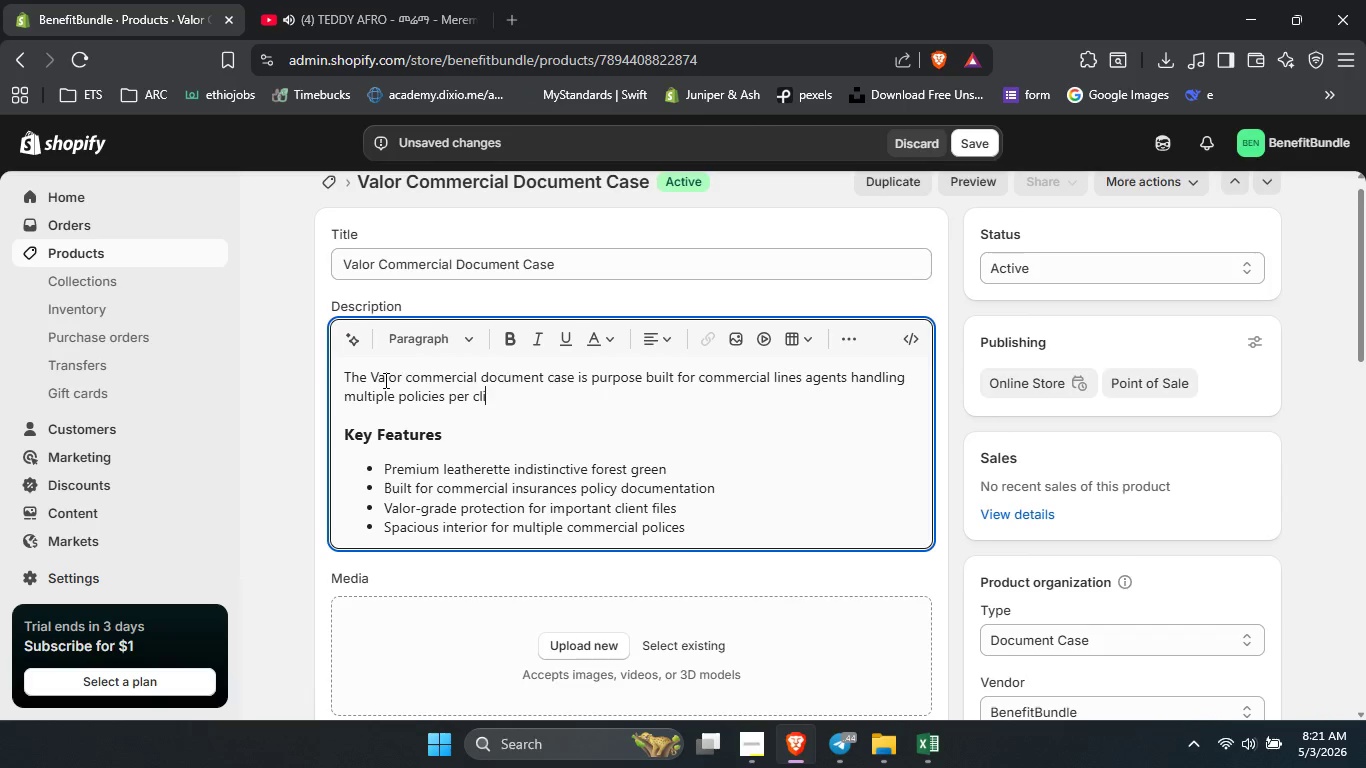 
hold_key(key=ShiftLeft, duration=1.51)
 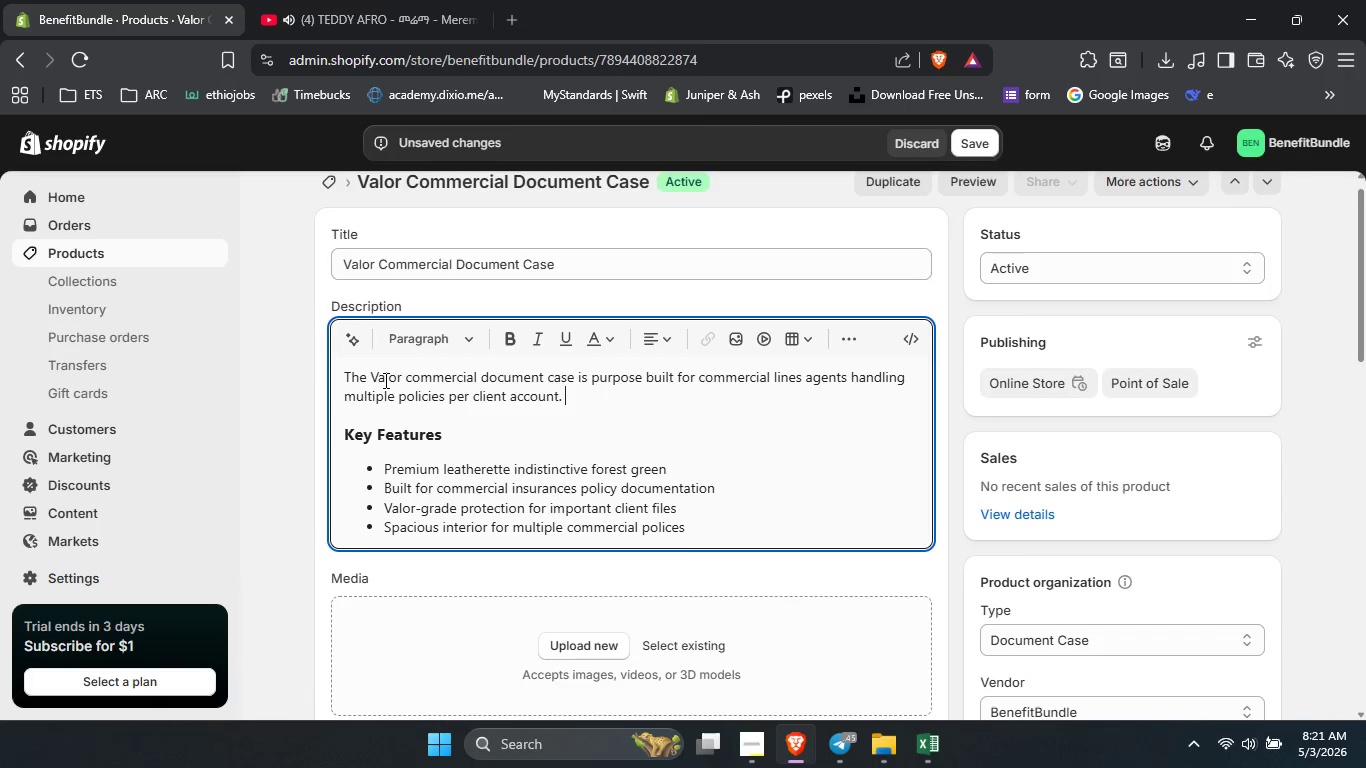 
hold_key(key=ShiftLeft, duration=1.52)
 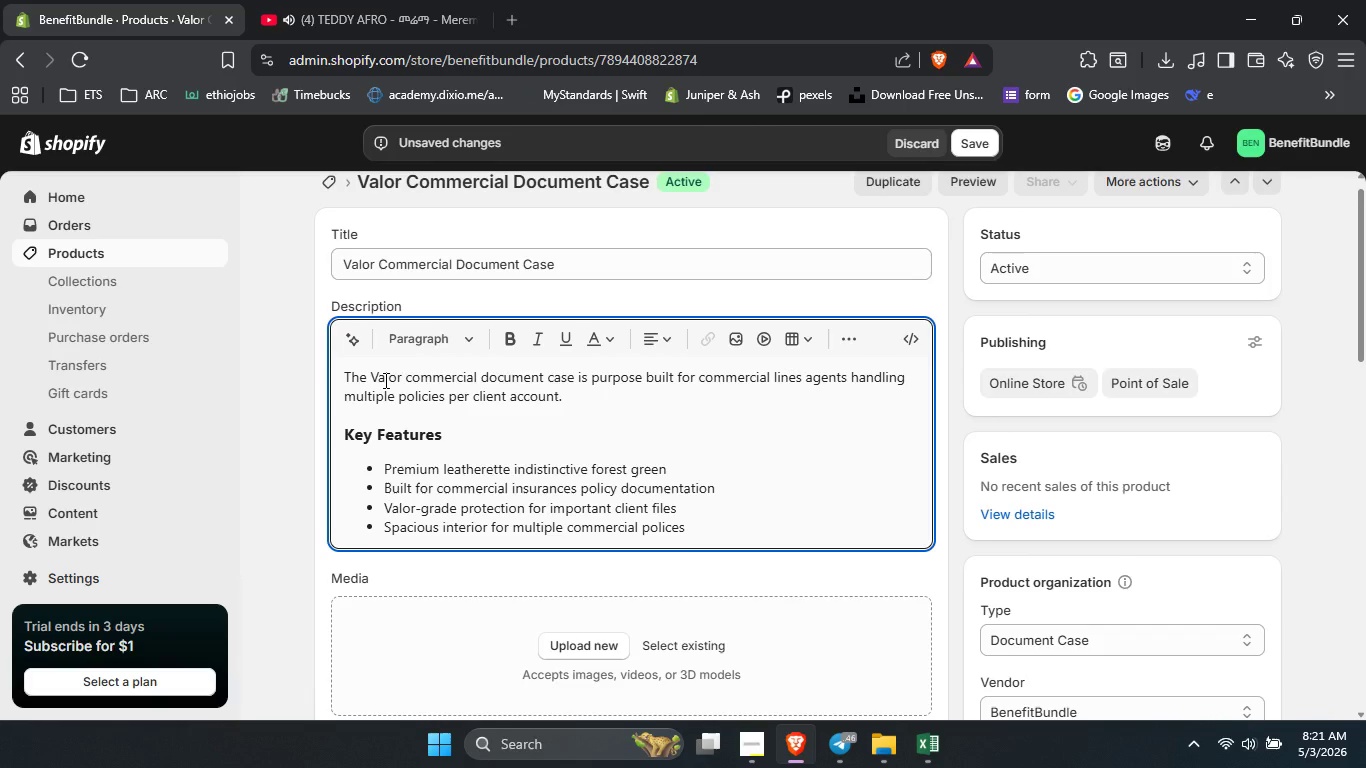 
type(This policy organizer offers exceptional dua)
key(Backspace)
type(rabilitu)
key(Backspace)
type(y for heavy daily use. The exte)
key(Backspace)
type(ra depth interior accomm)
 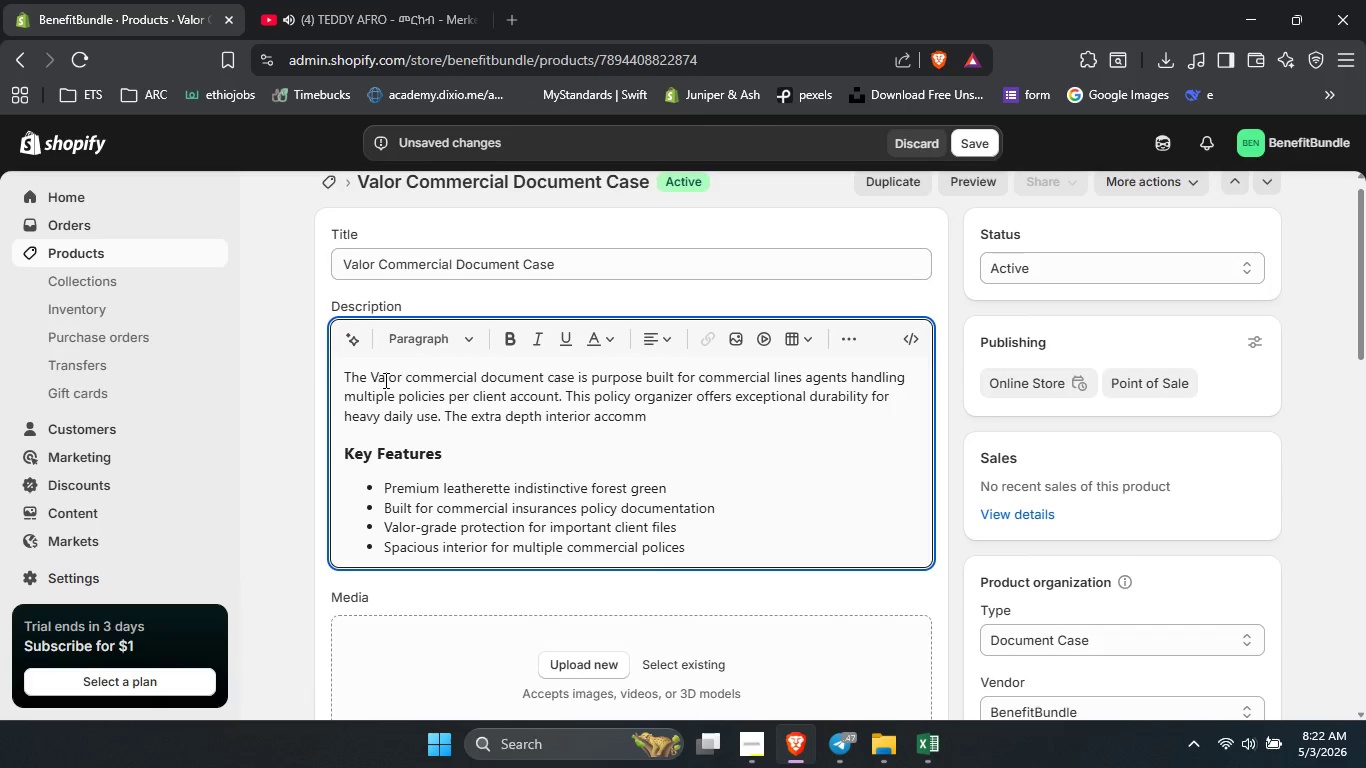 
type(odates commercial auto certificates, and proprty schedules. )
 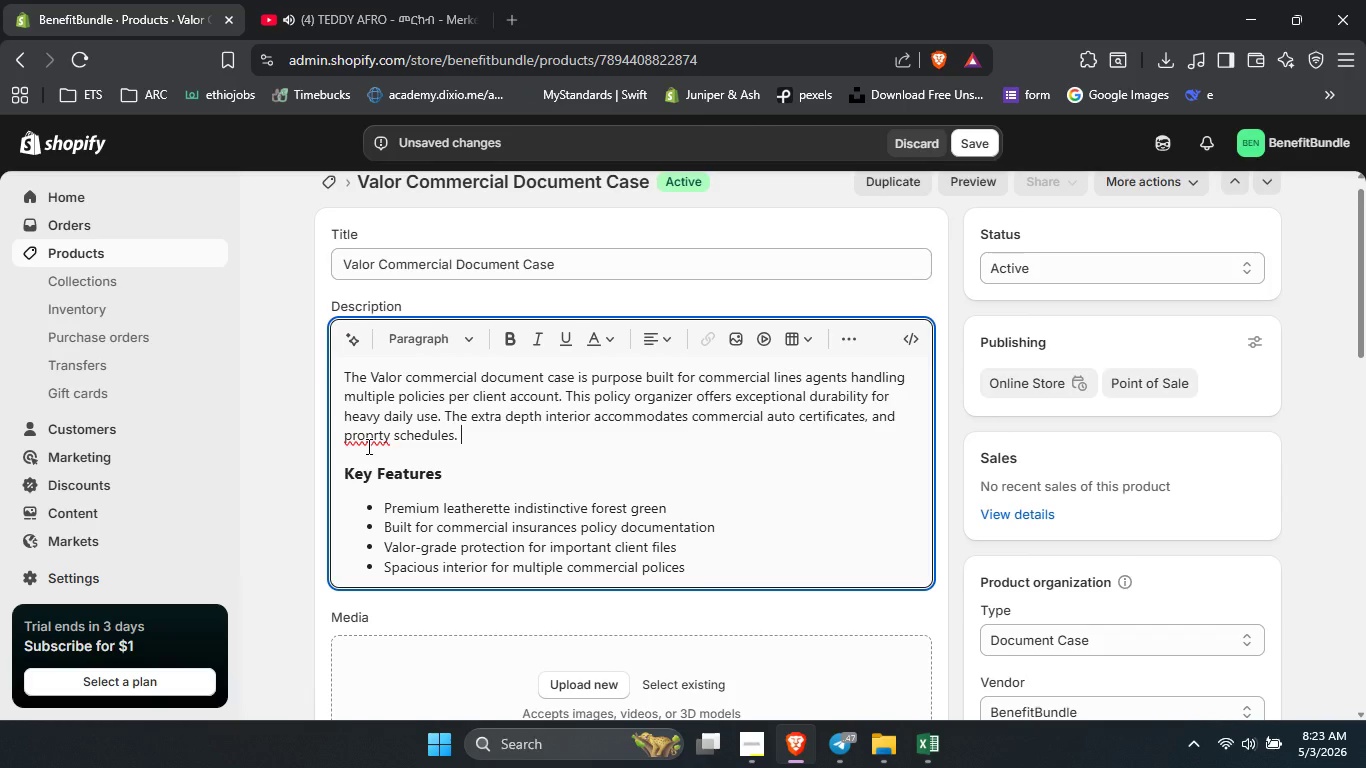 
right_click([367, 446])
 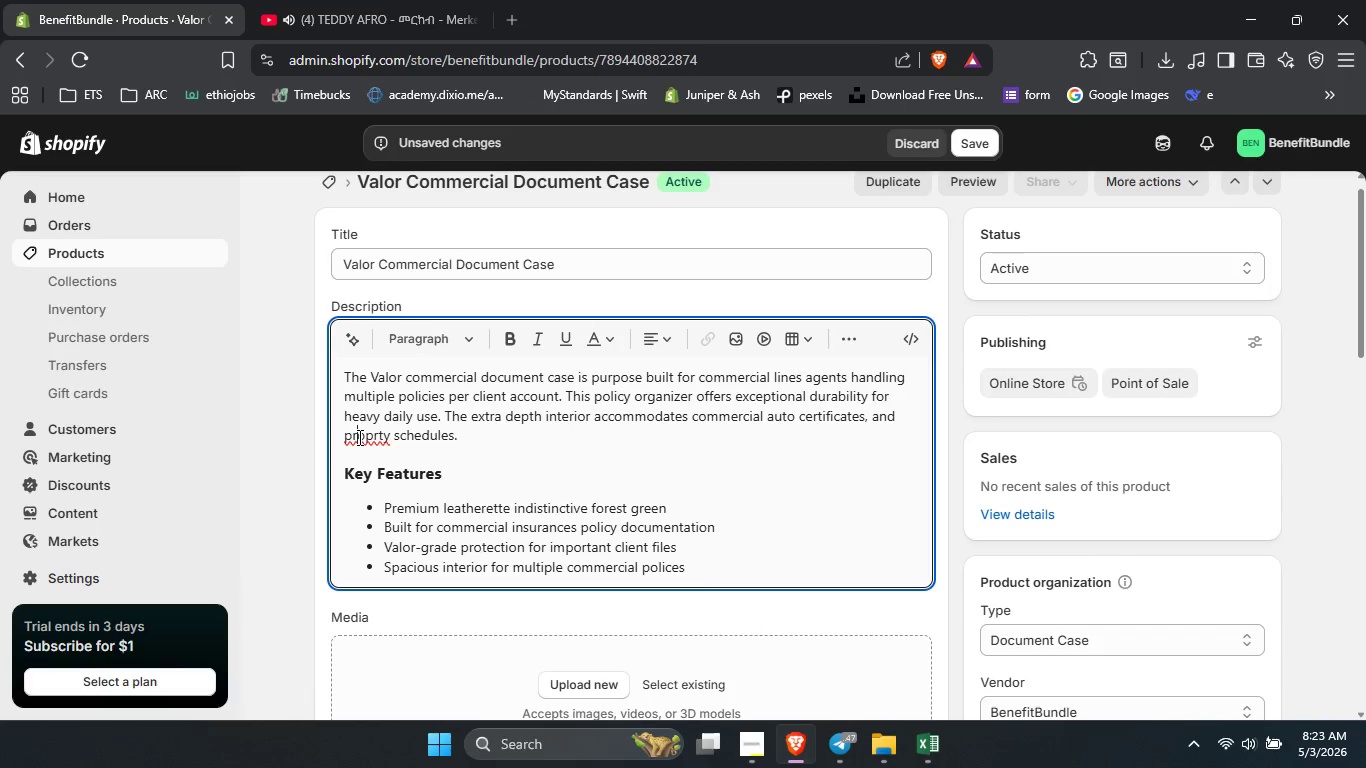 
double_click([358, 437])
 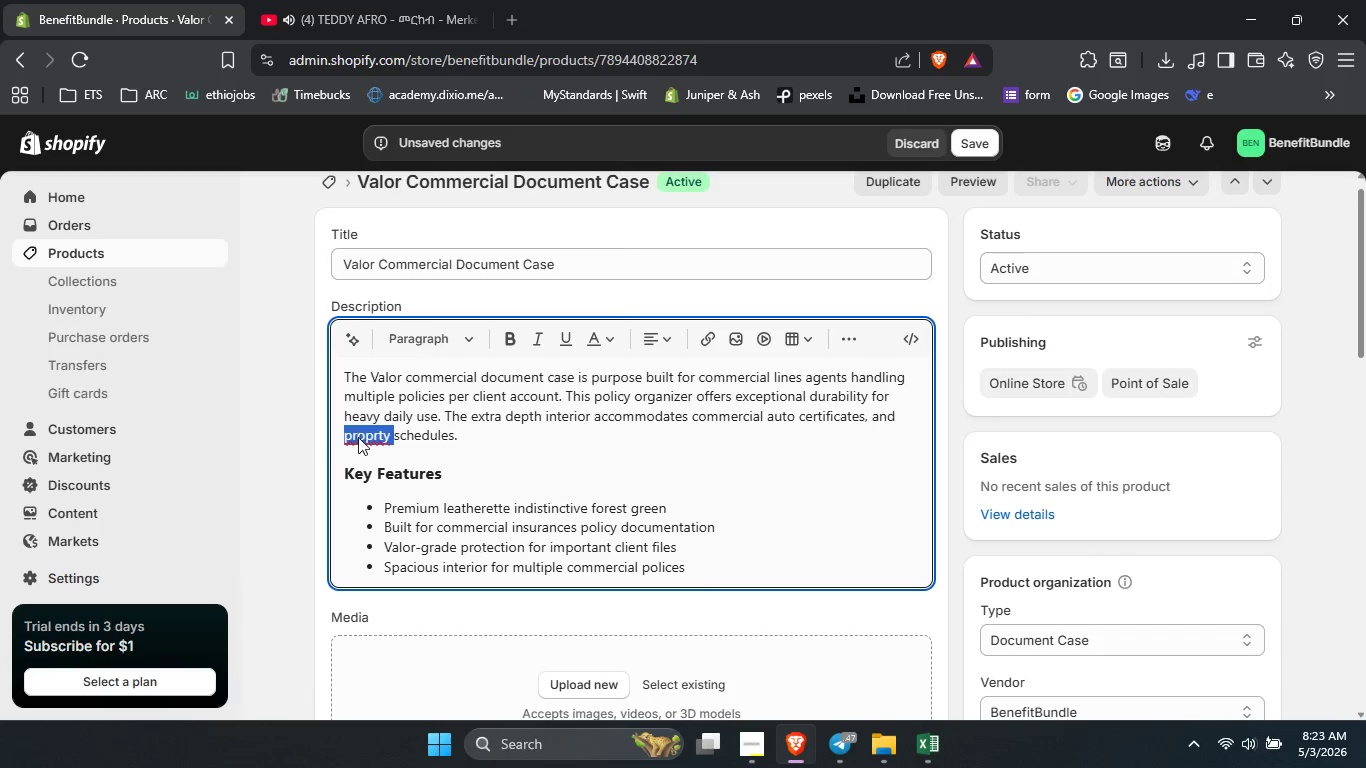 
right_click([358, 437])
 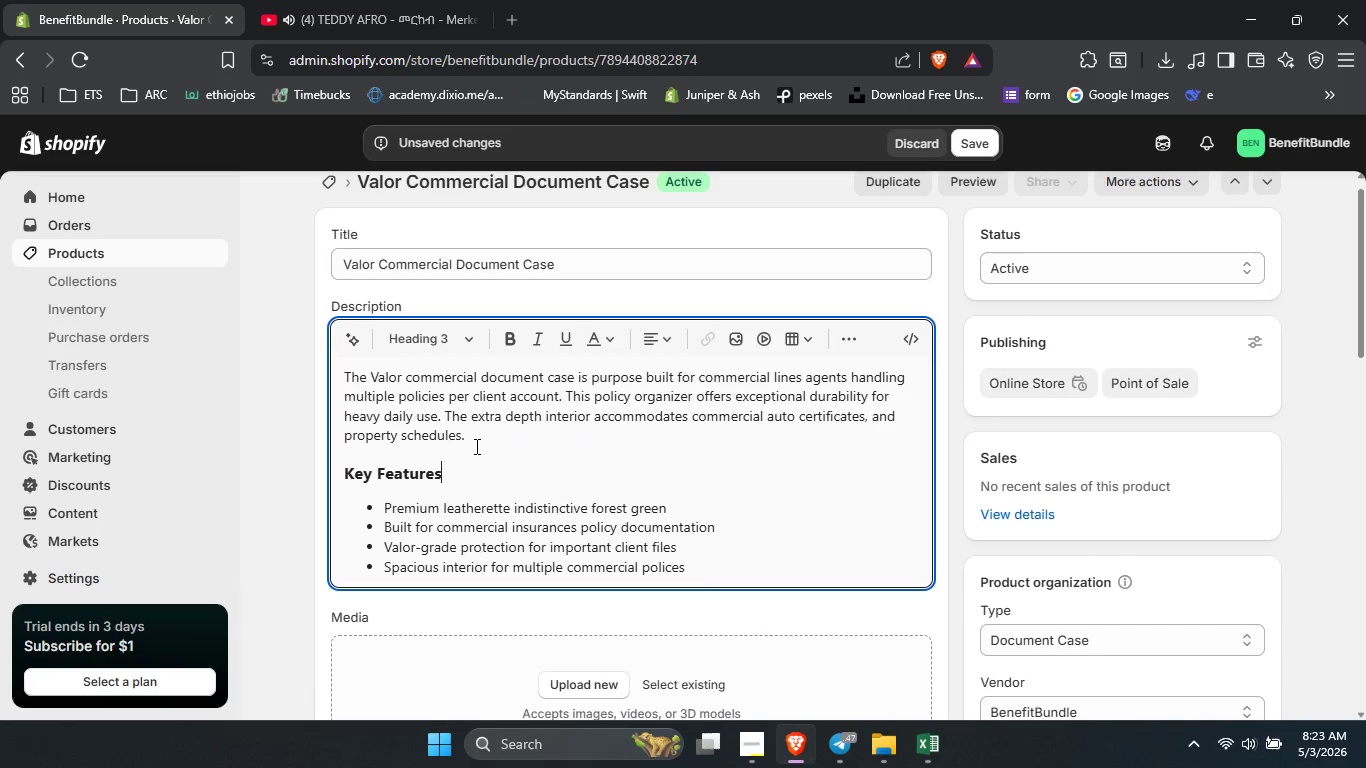 
left_click([472, 432])
 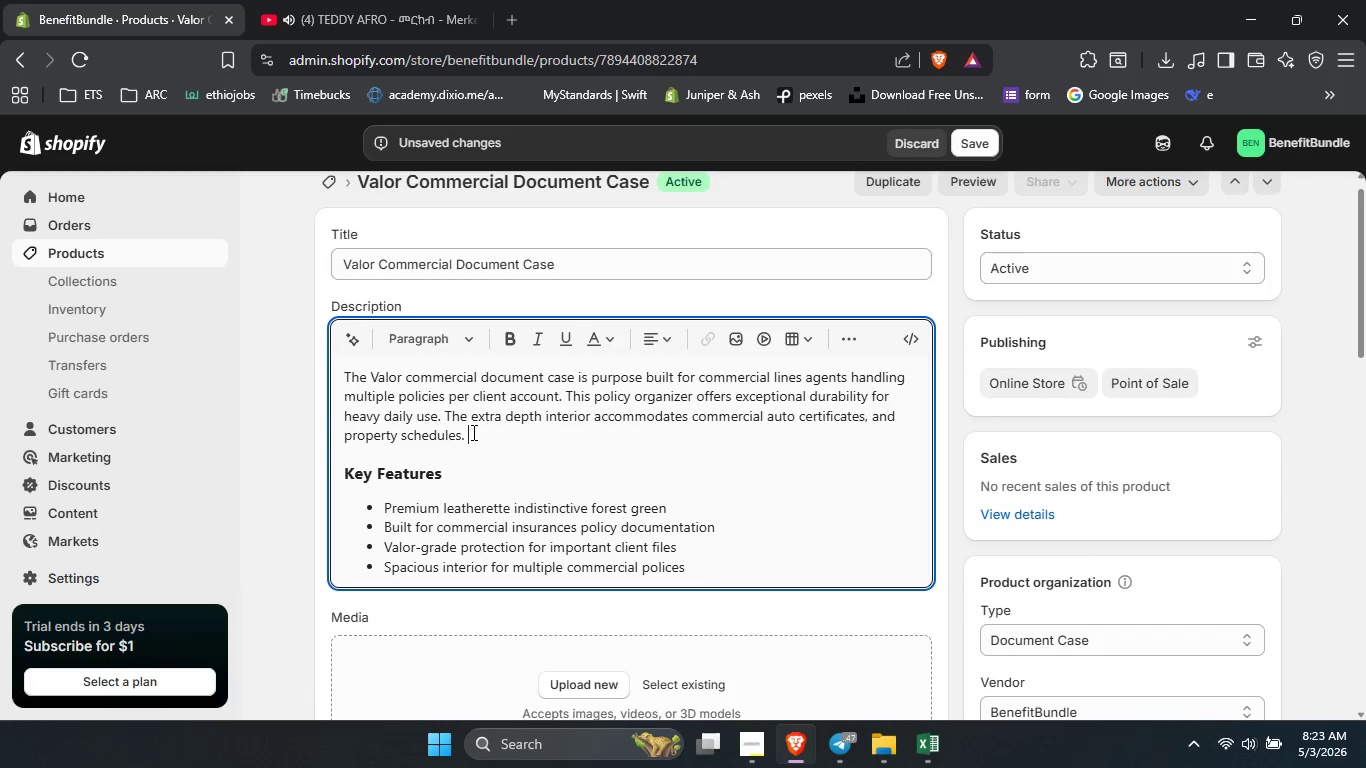 
type(Present this valor grade a)
key(Backspace)
type(case as your agent welcom )
key(Backspace)
type(e kit )
key(Backspace)
type(, and commercial clients will trust you with thier )
key(Backspace)
key(Backspace)
key(Backspace)
key(Backspace)
type(r)
key(Backspace)
type(eir mosy)
key(Backspace)
type(t complex insurance programs.)
 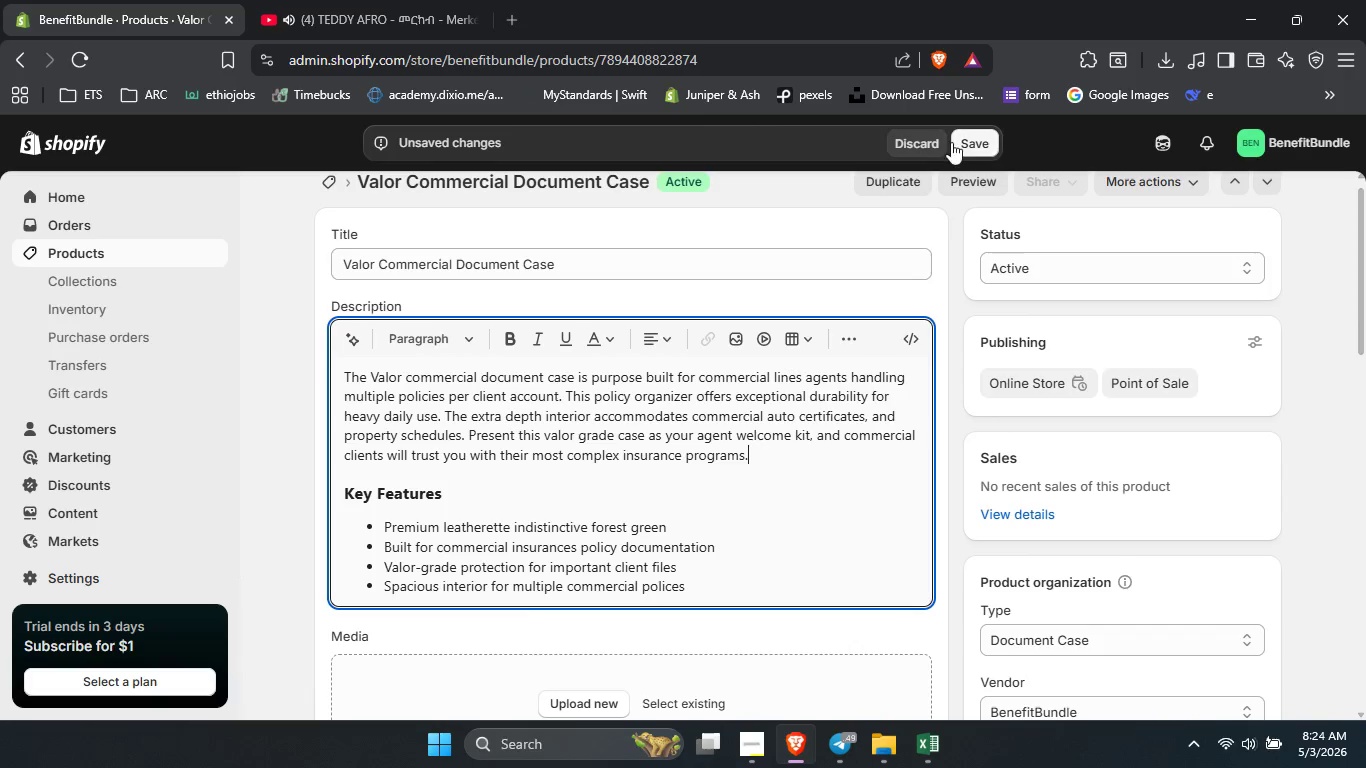 
left_click([962, 142])
 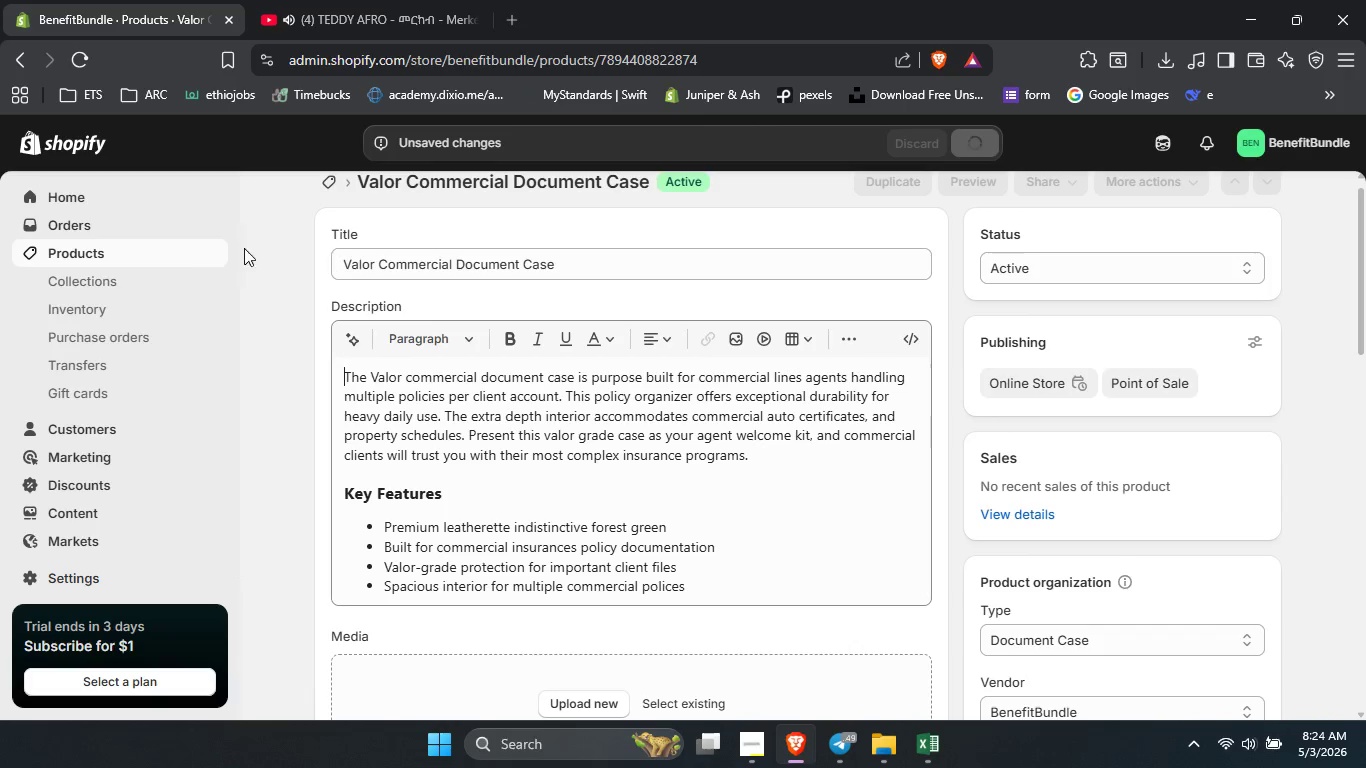 
left_click([192, 251])
 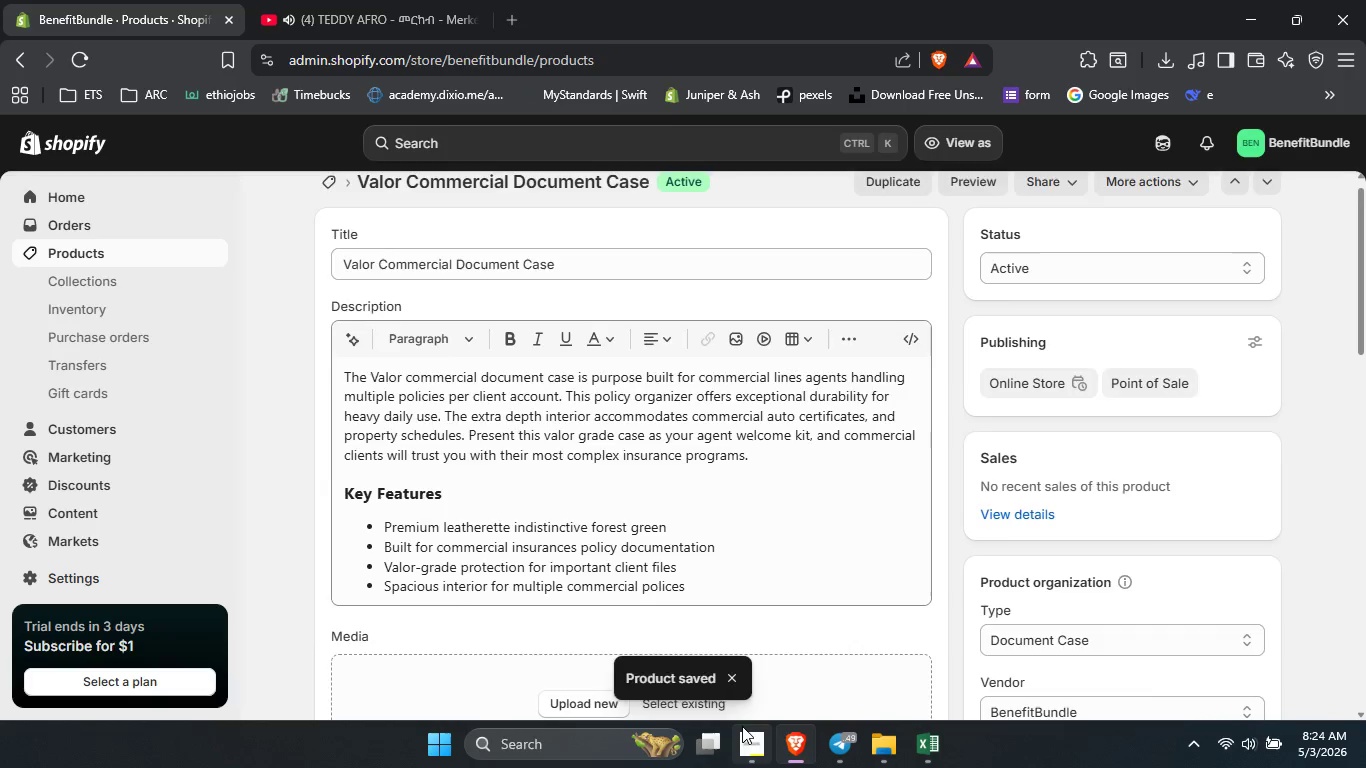 
left_click([742, 726])